 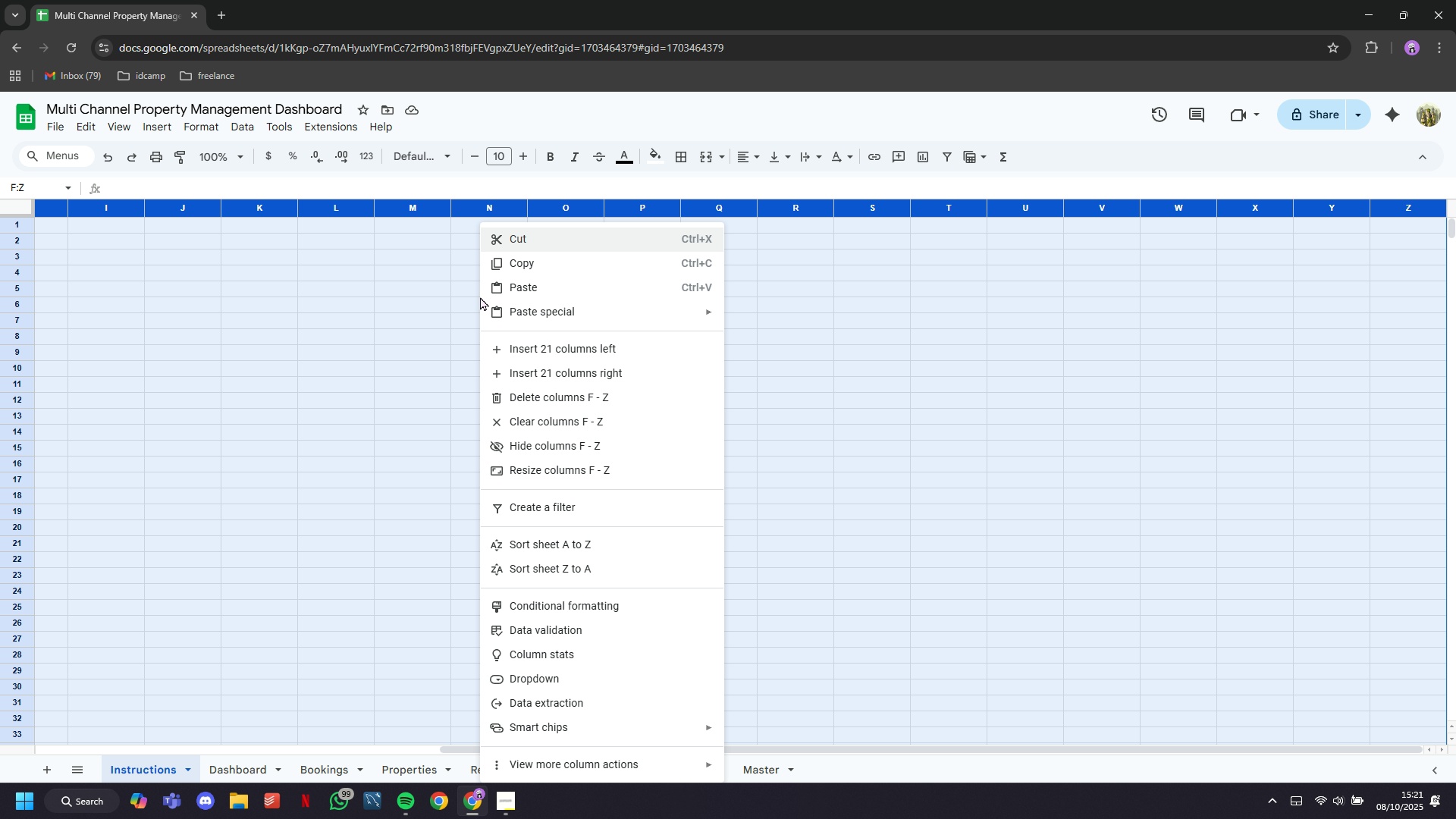 
left_click([573, 391])
 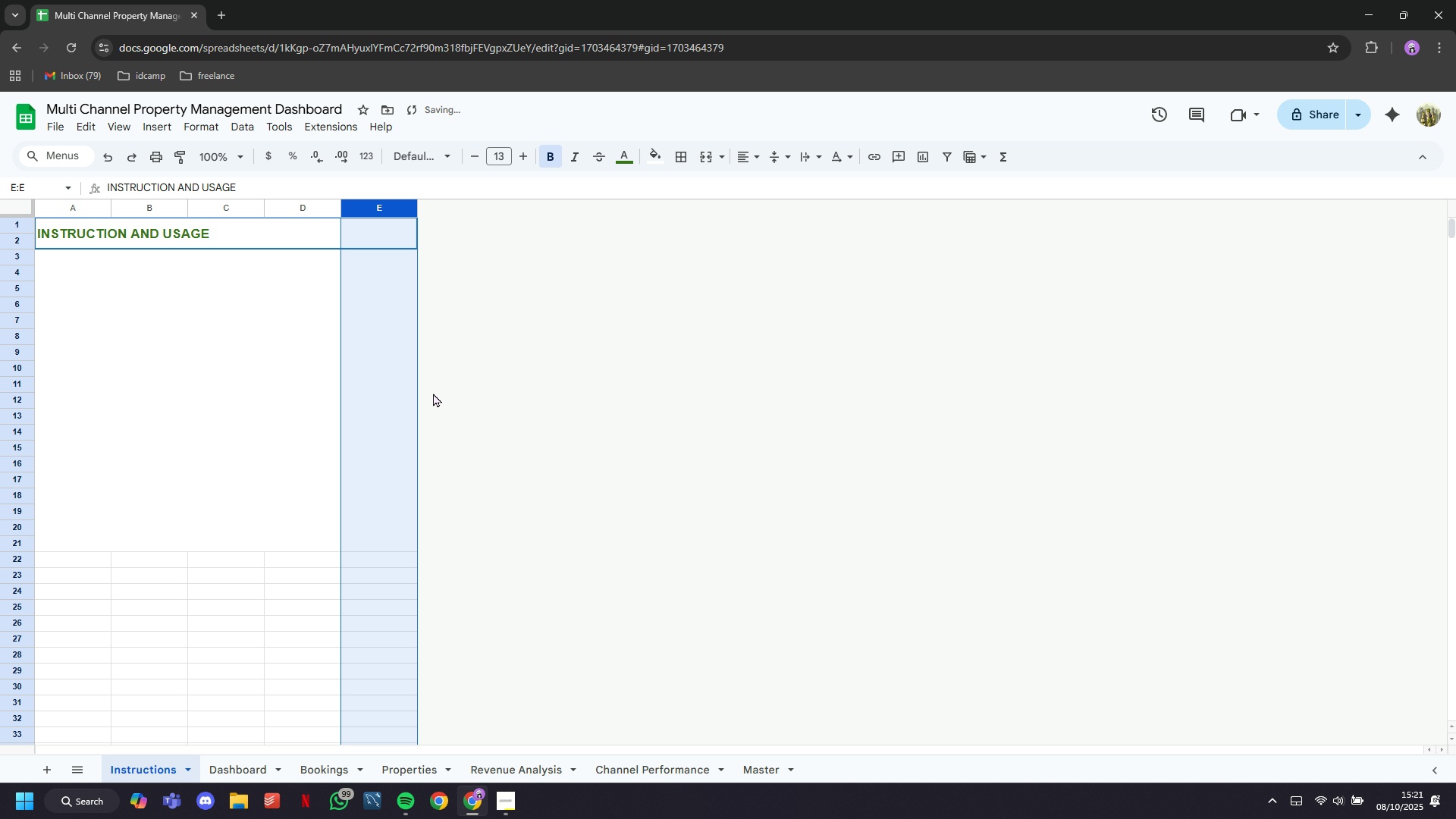 
left_click([433, 393])
 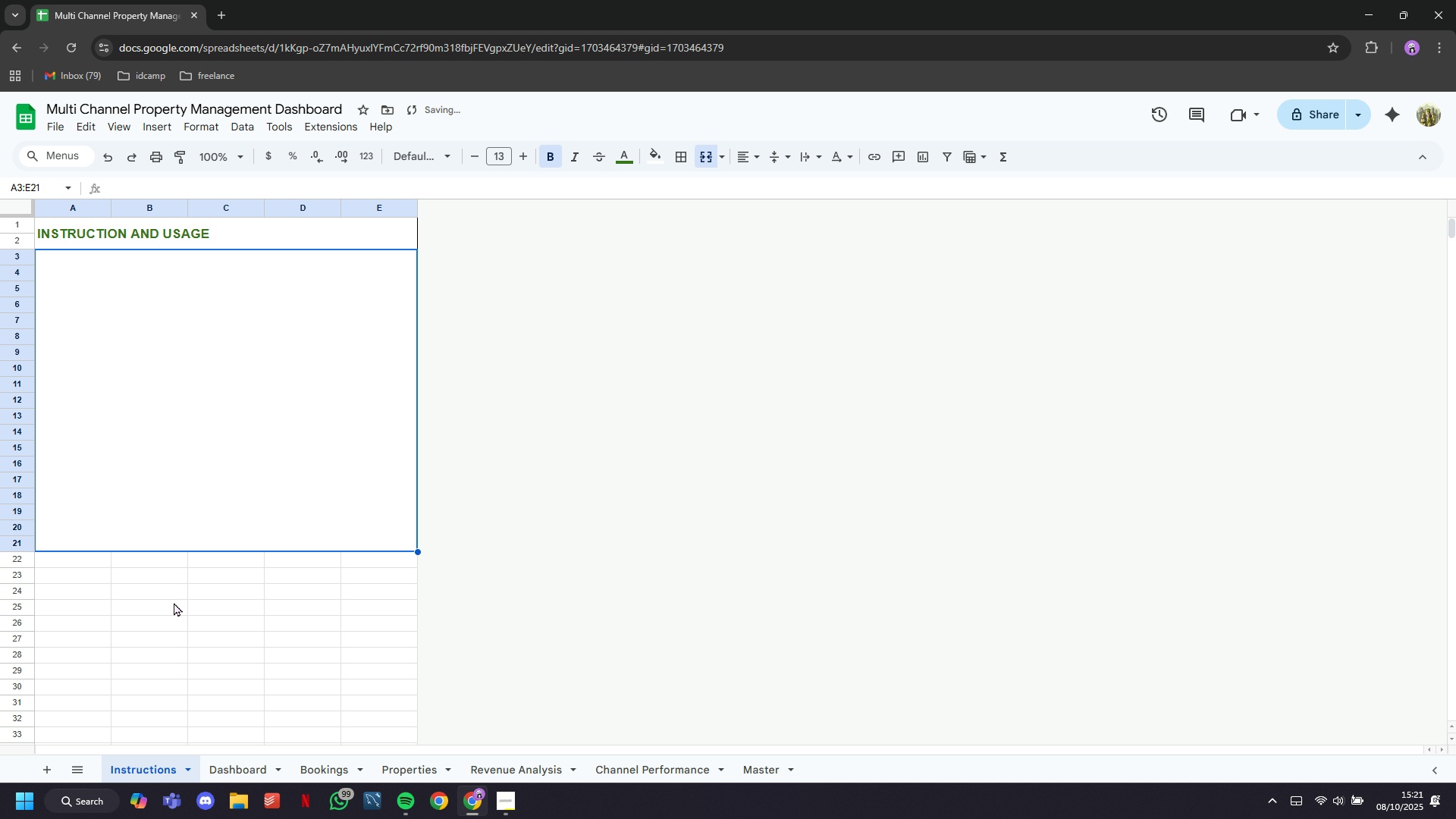 
left_click([174, 602])
 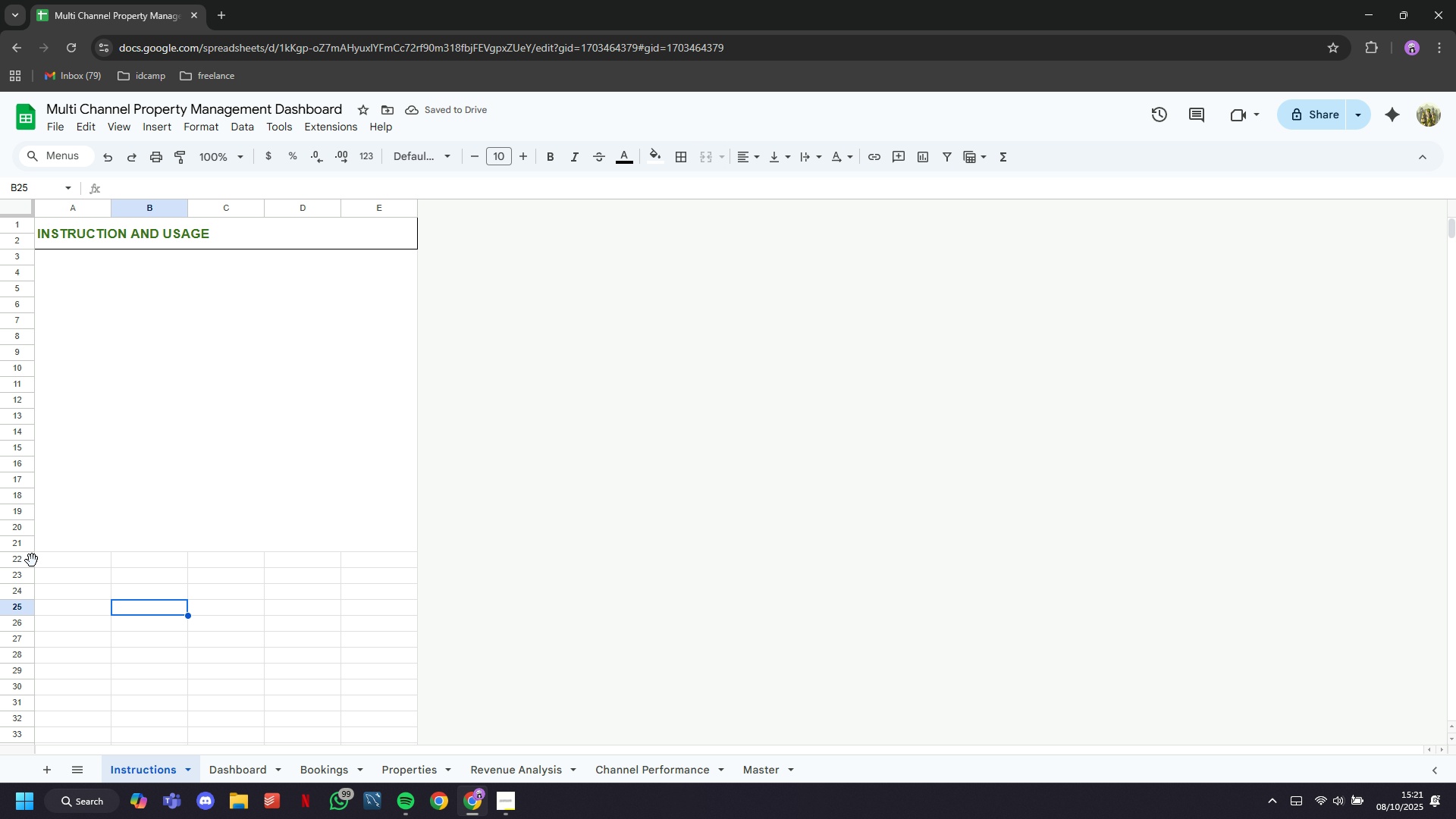 
left_click([24, 560])